 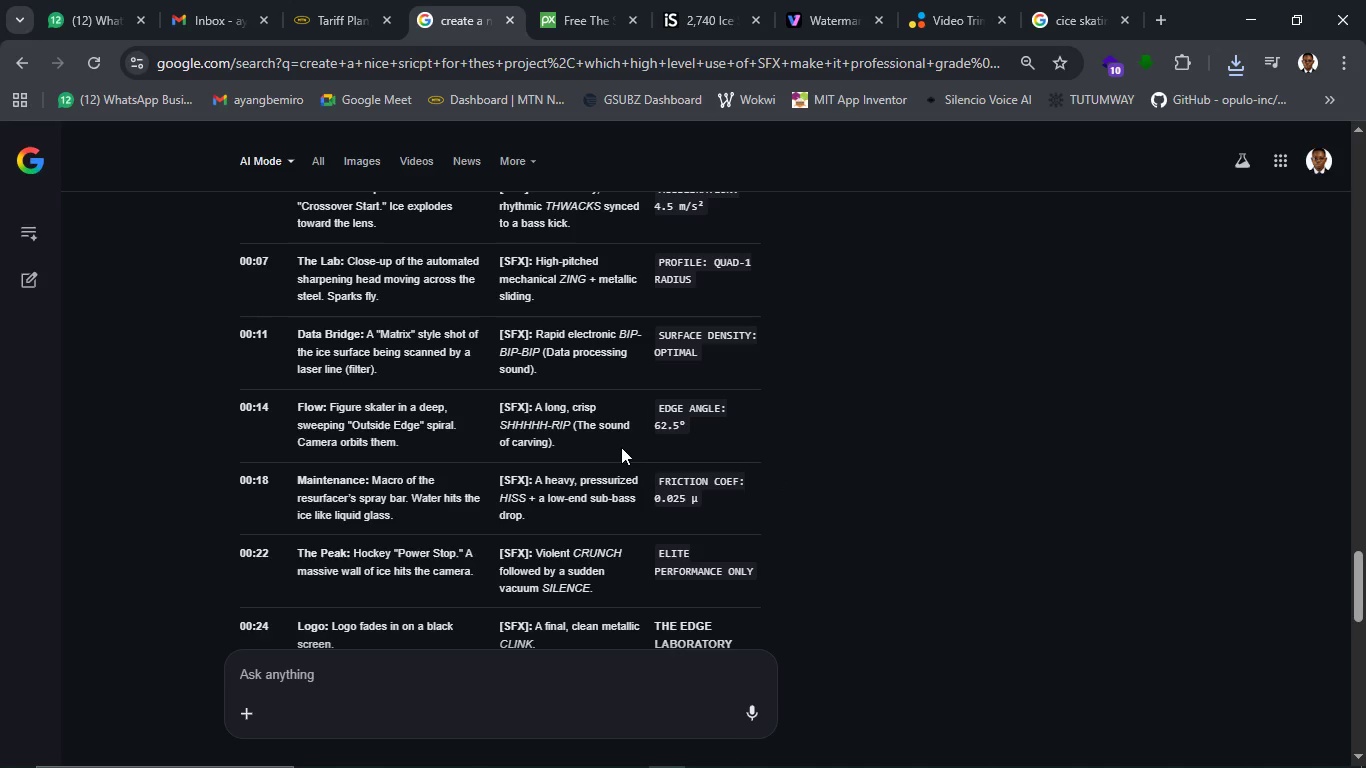 
scroll: coordinate [371, 505], scroll_direction: down, amount: 1.0
 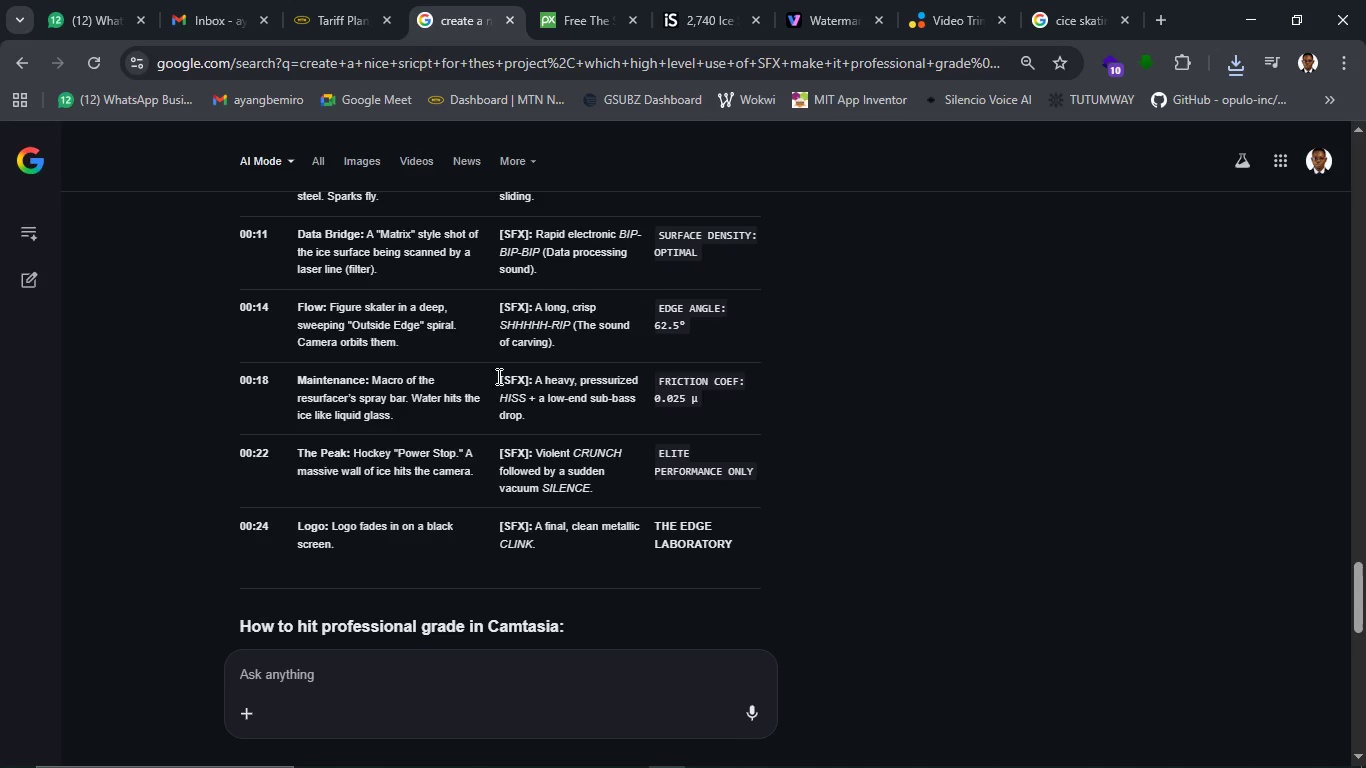 
wait(9.68)
 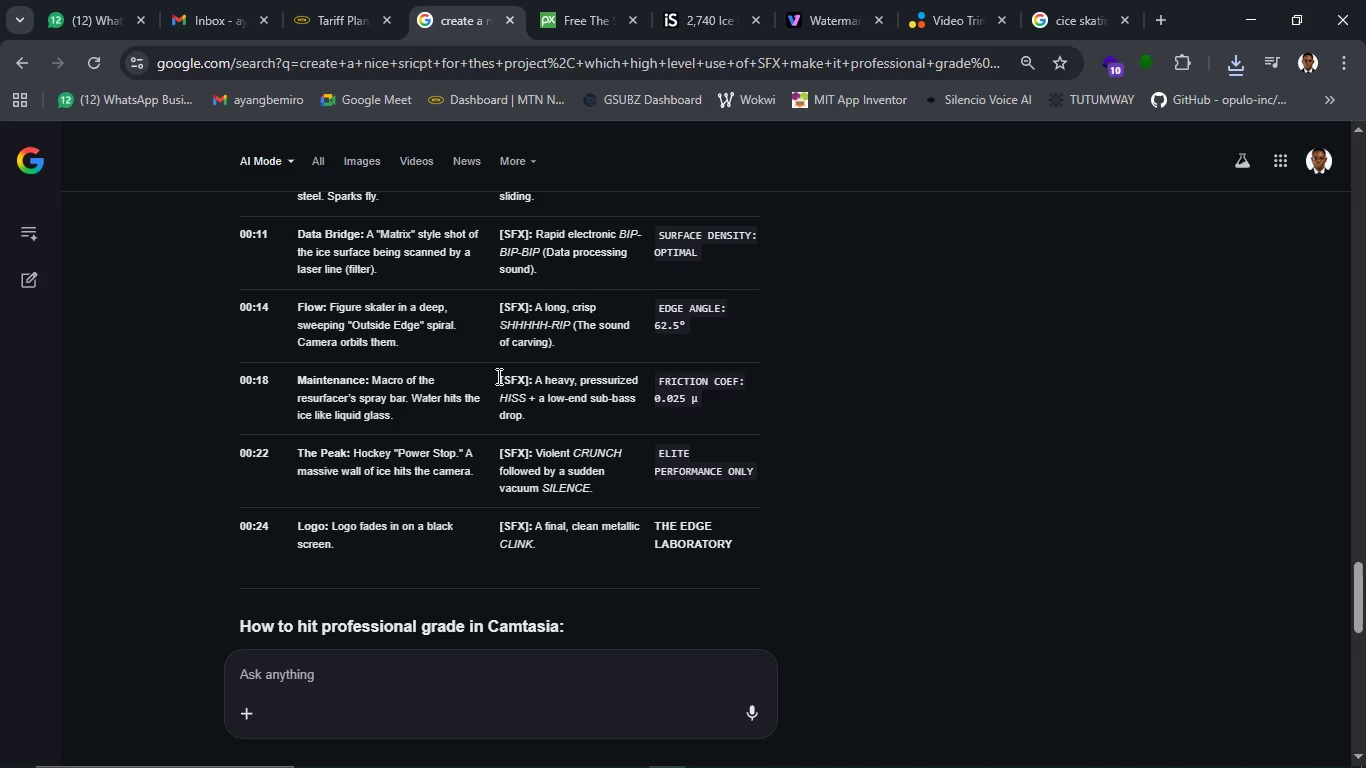 
left_click_drag(start_coordinate=[372, 377], to_coordinate=[390, 413])
 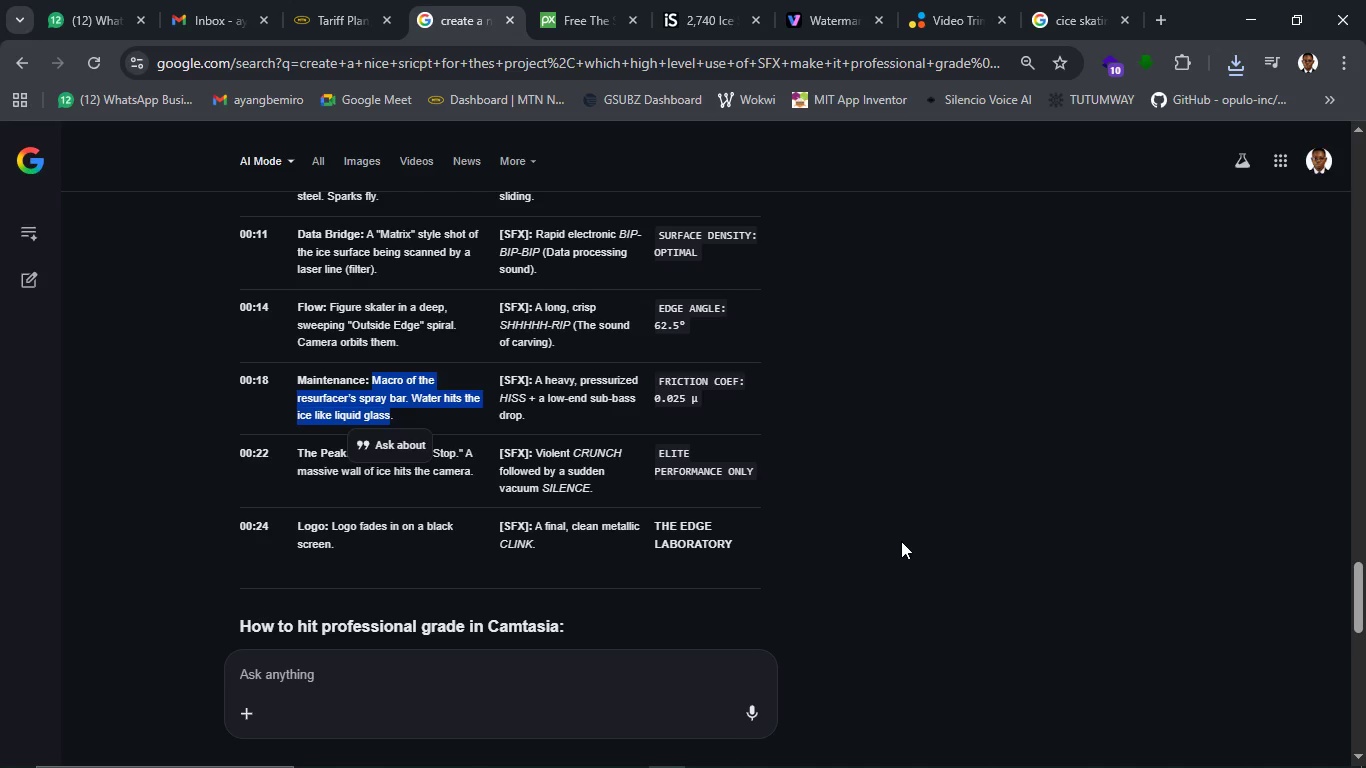 
key(Control+C)
 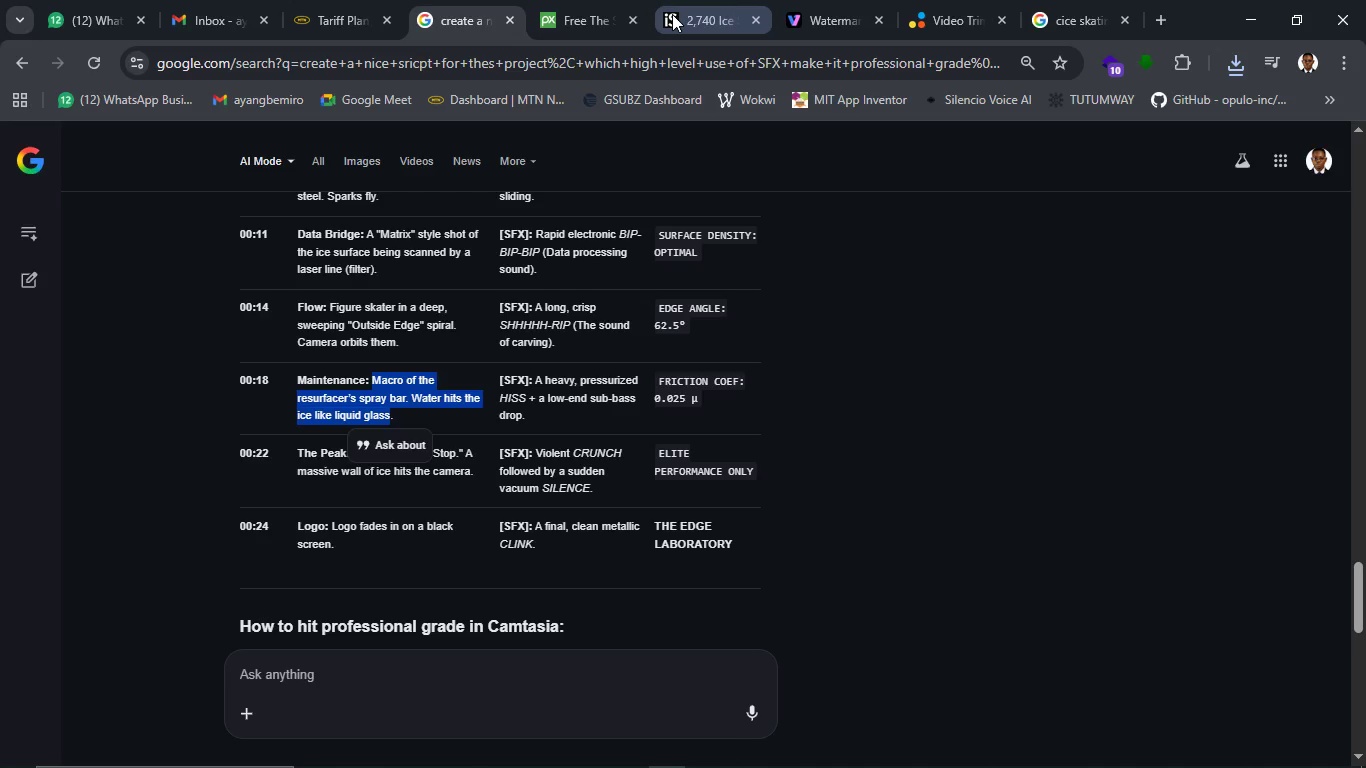 
left_click([672, 14])
 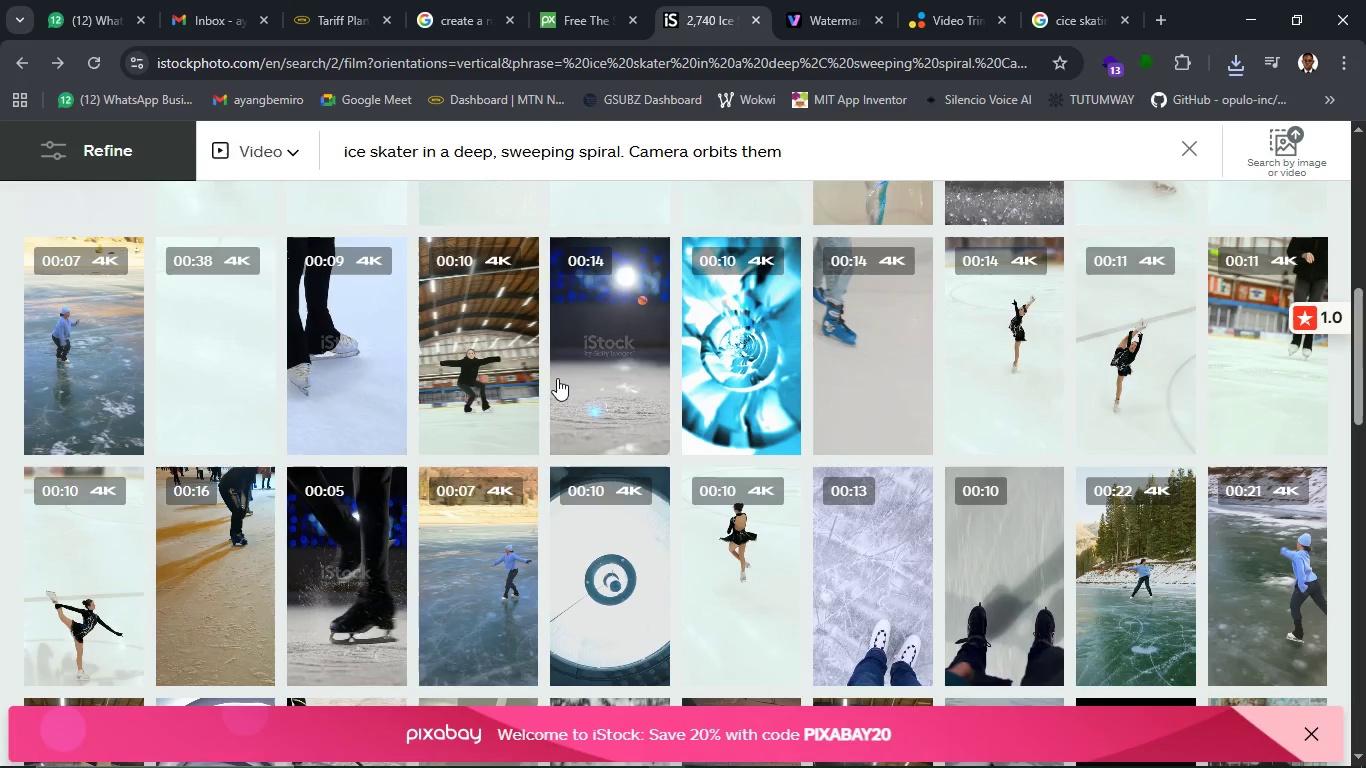 
scroll: coordinate [557, 378], scroll_direction: up, amount: 5.0
 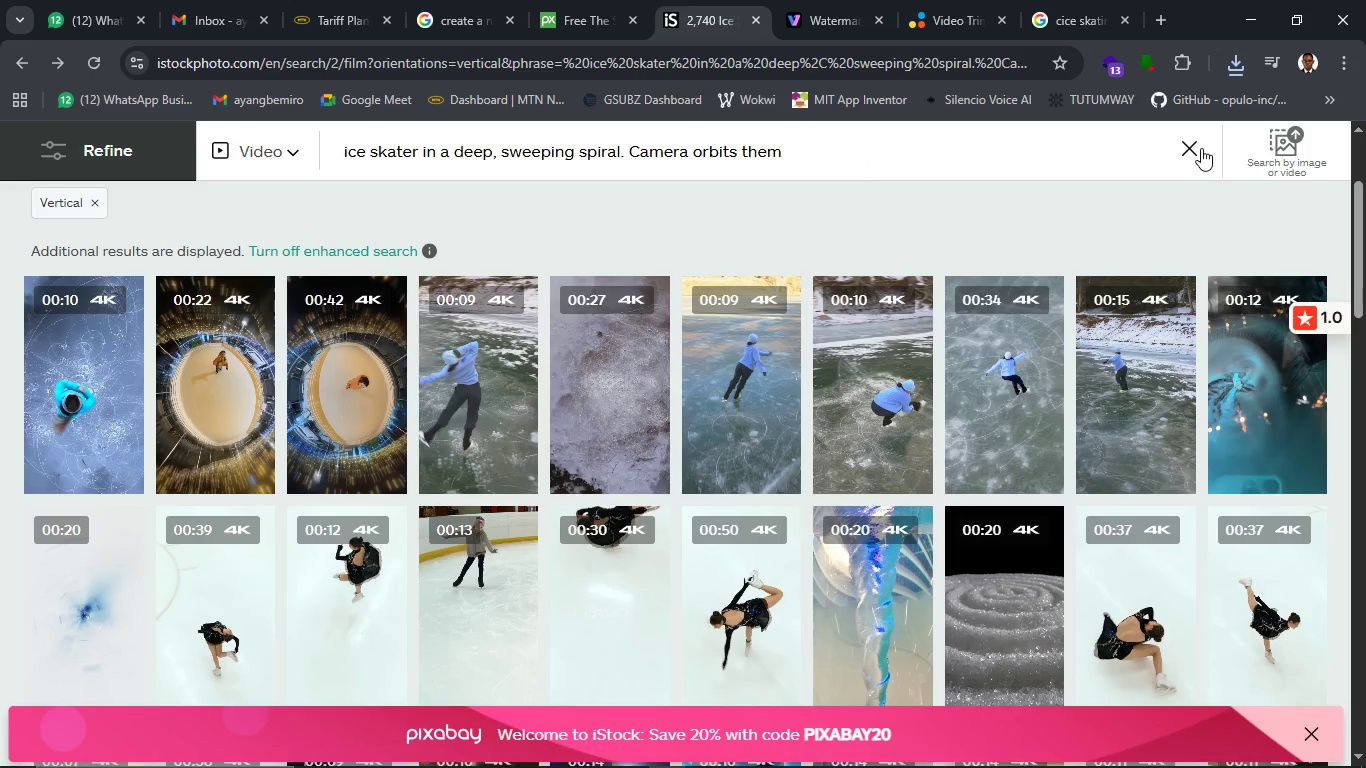 
left_click([1188, 148])
 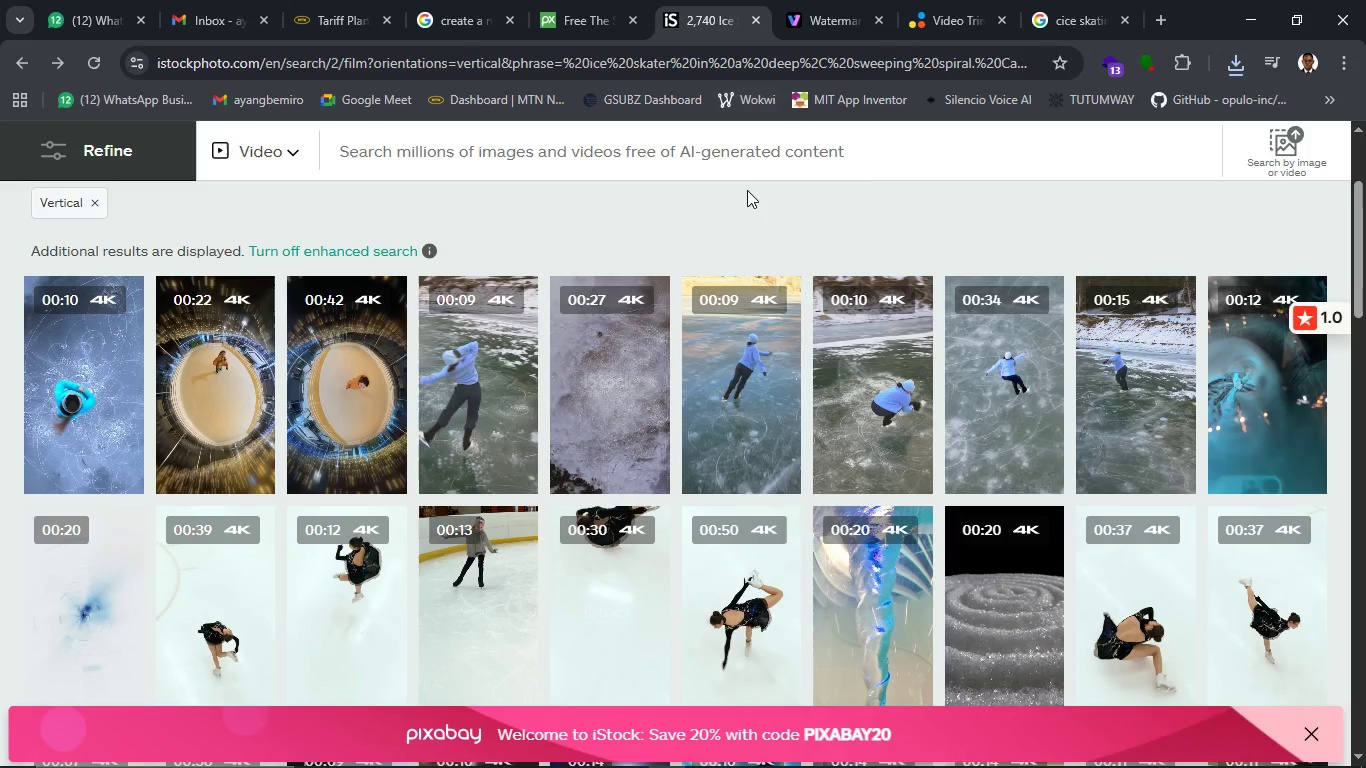 
left_click([747, 163])
 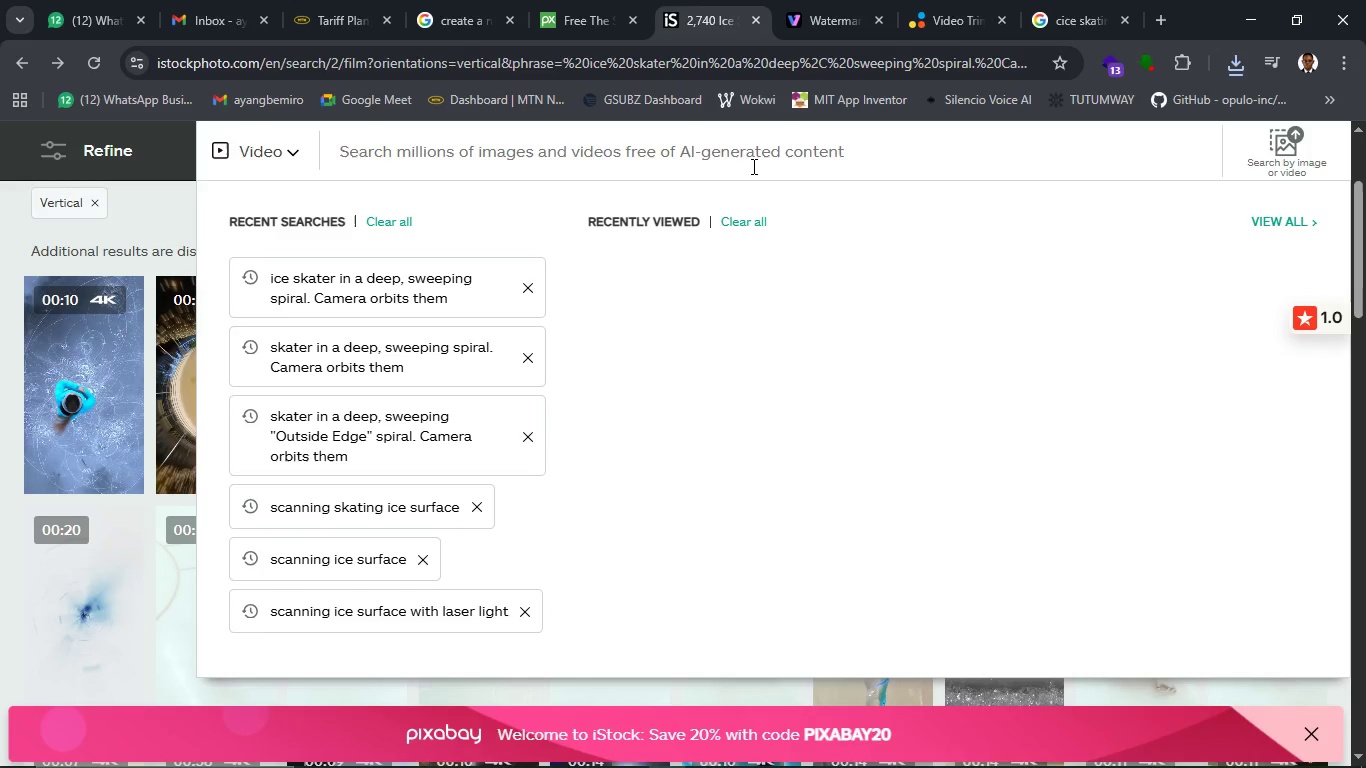 
key(Control+V)
 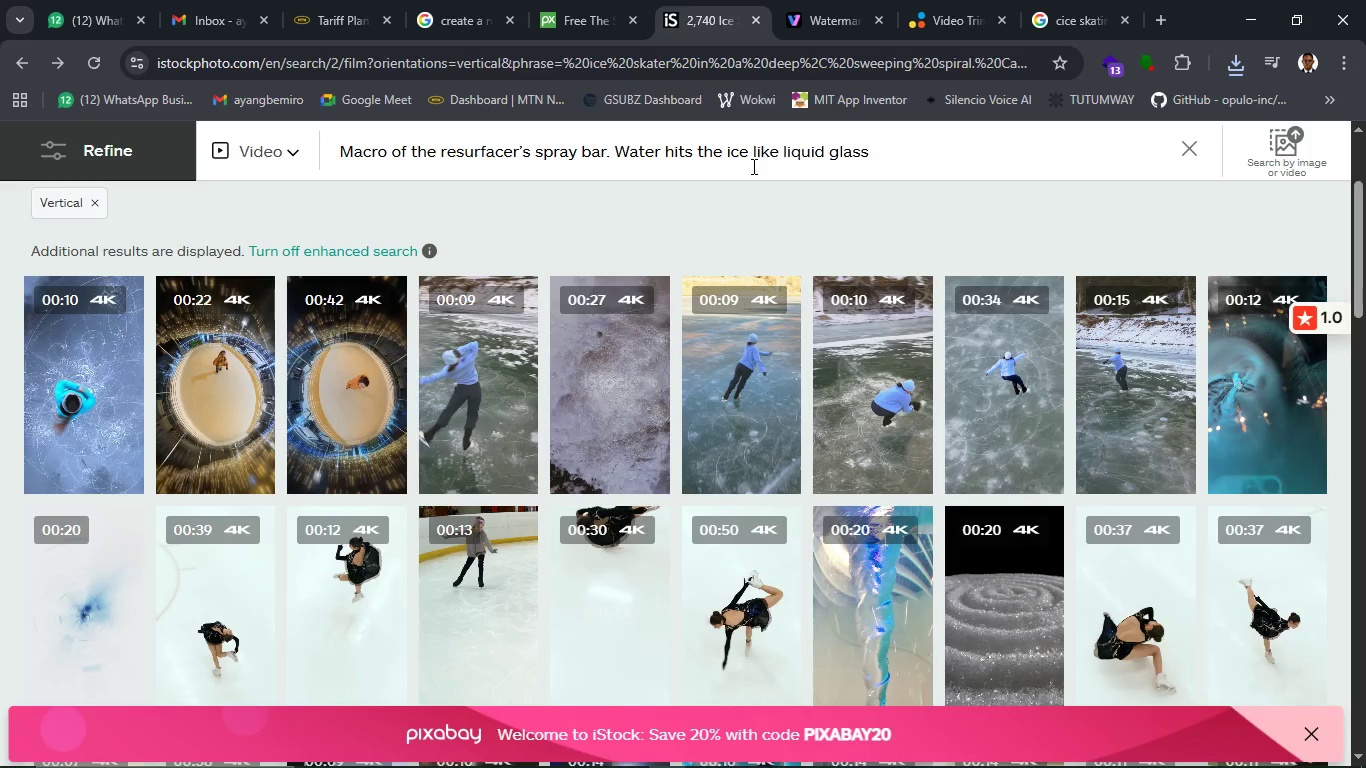 
key(Enter)
 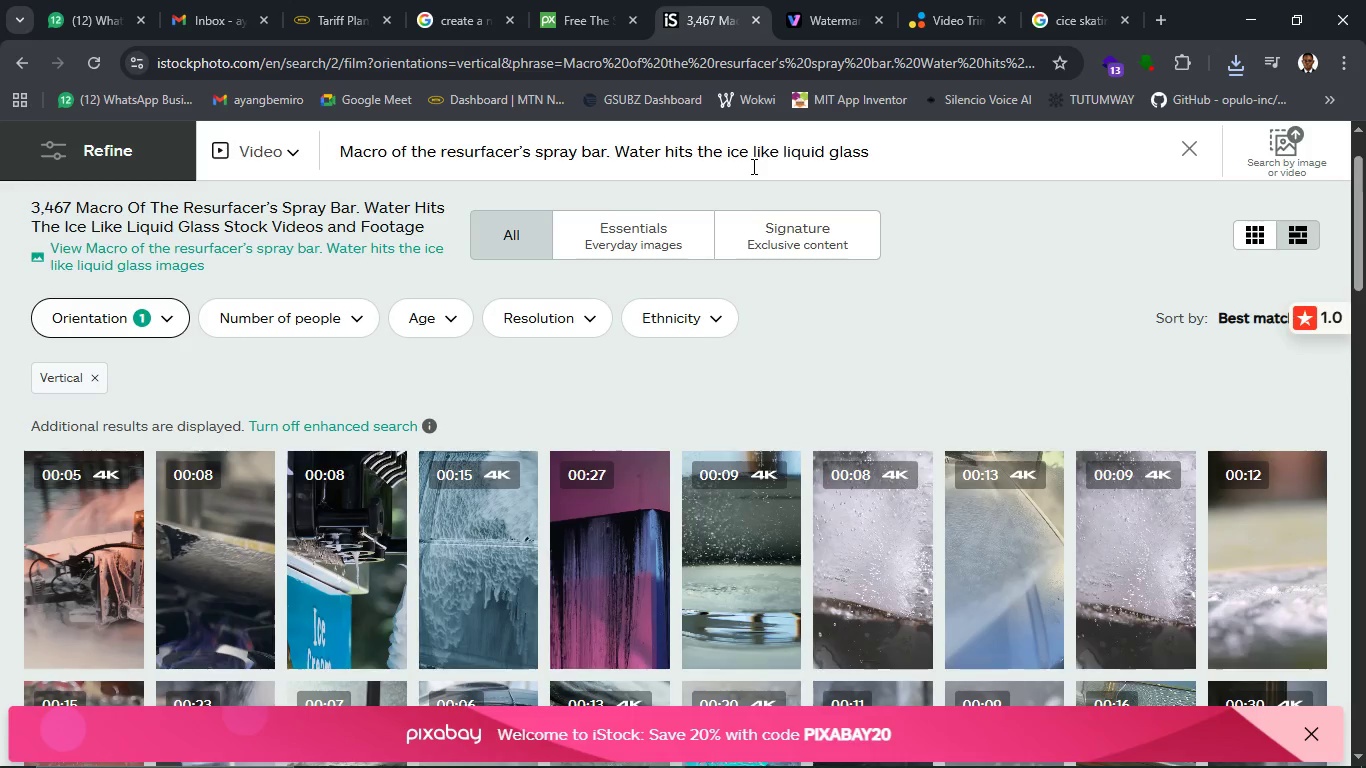 
wait(12.2)
 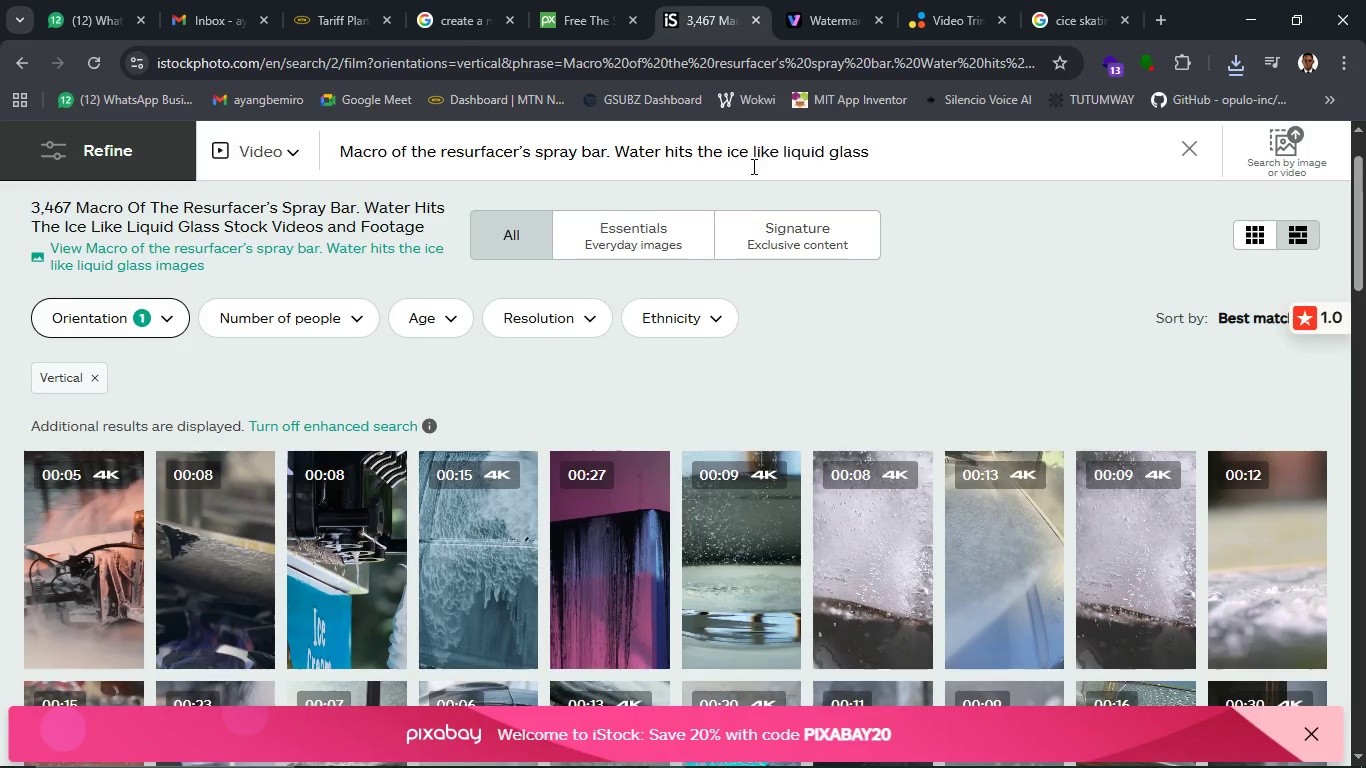 
scroll: coordinate [973, 598], scroll_direction: down, amount: 2.0
 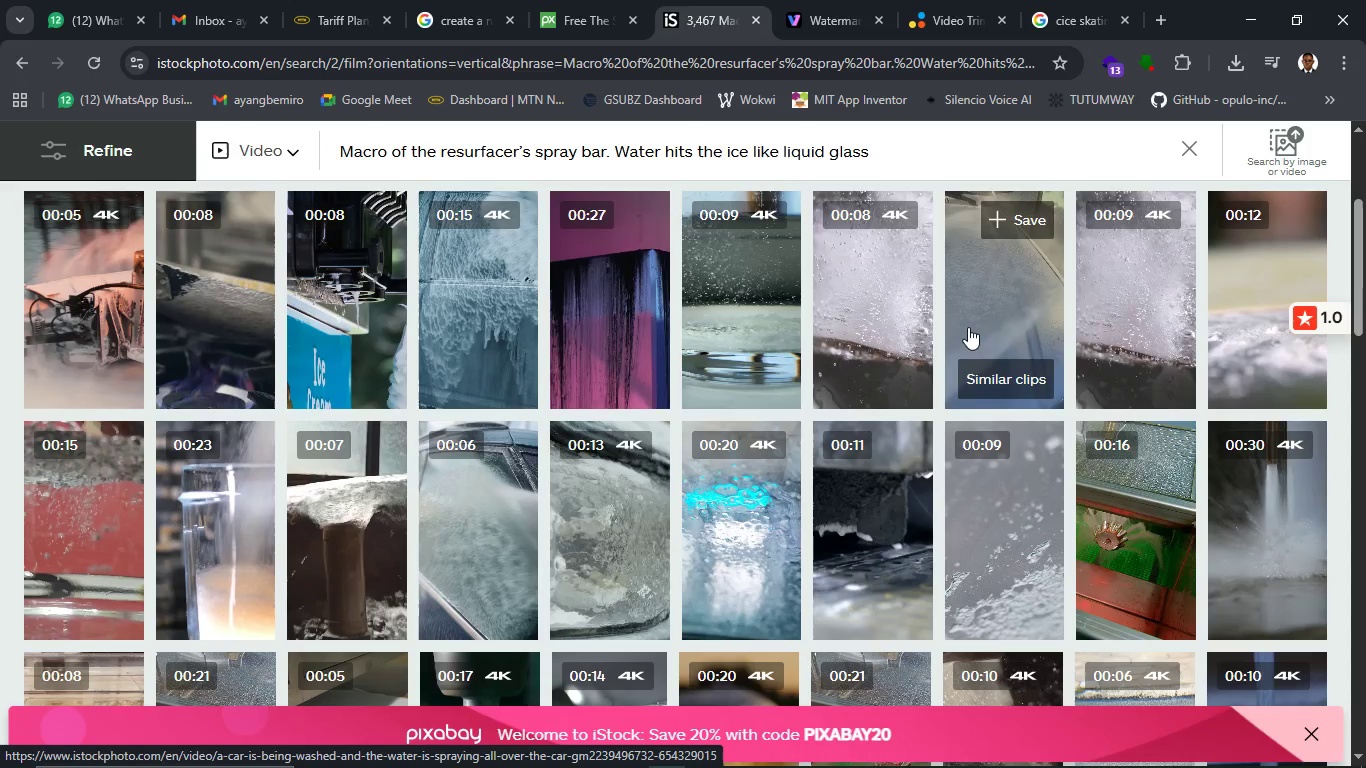 
left_click([987, 307])
 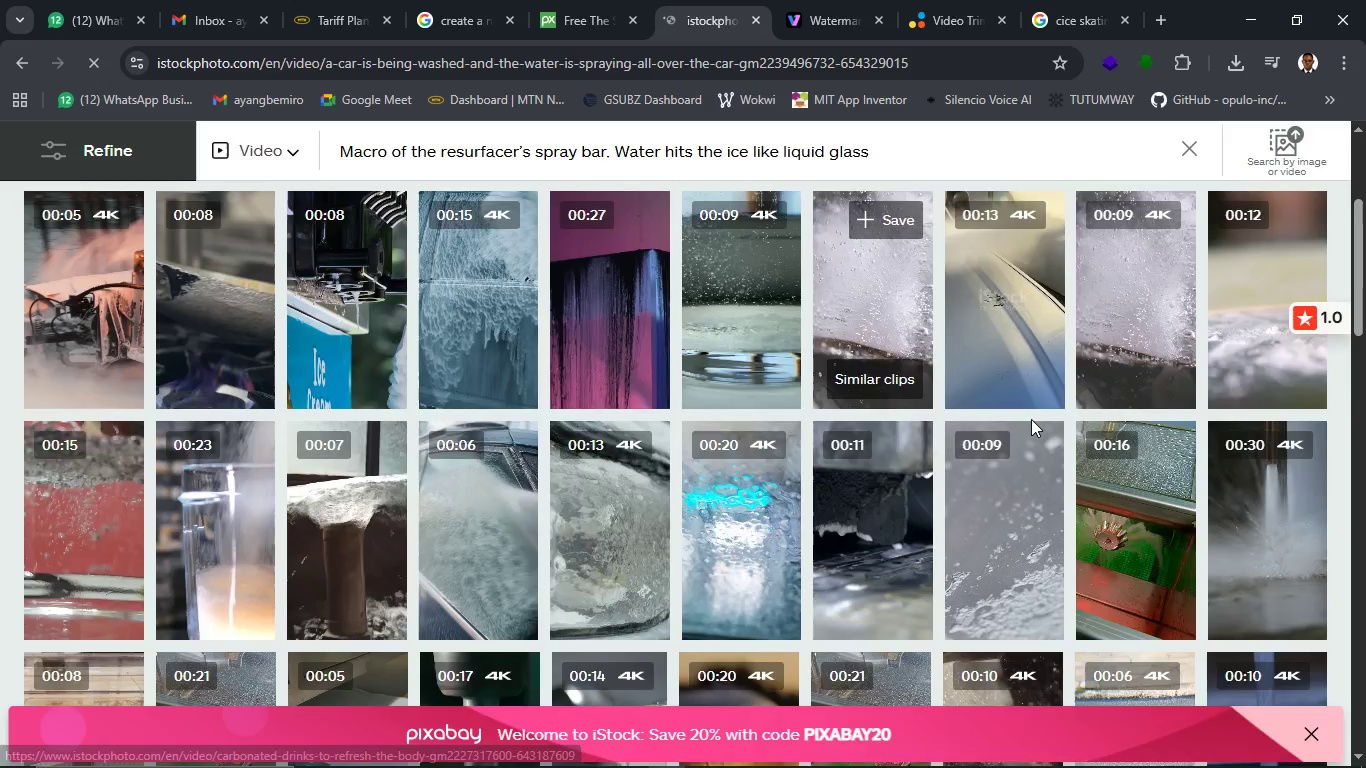 
wait(5.42)
 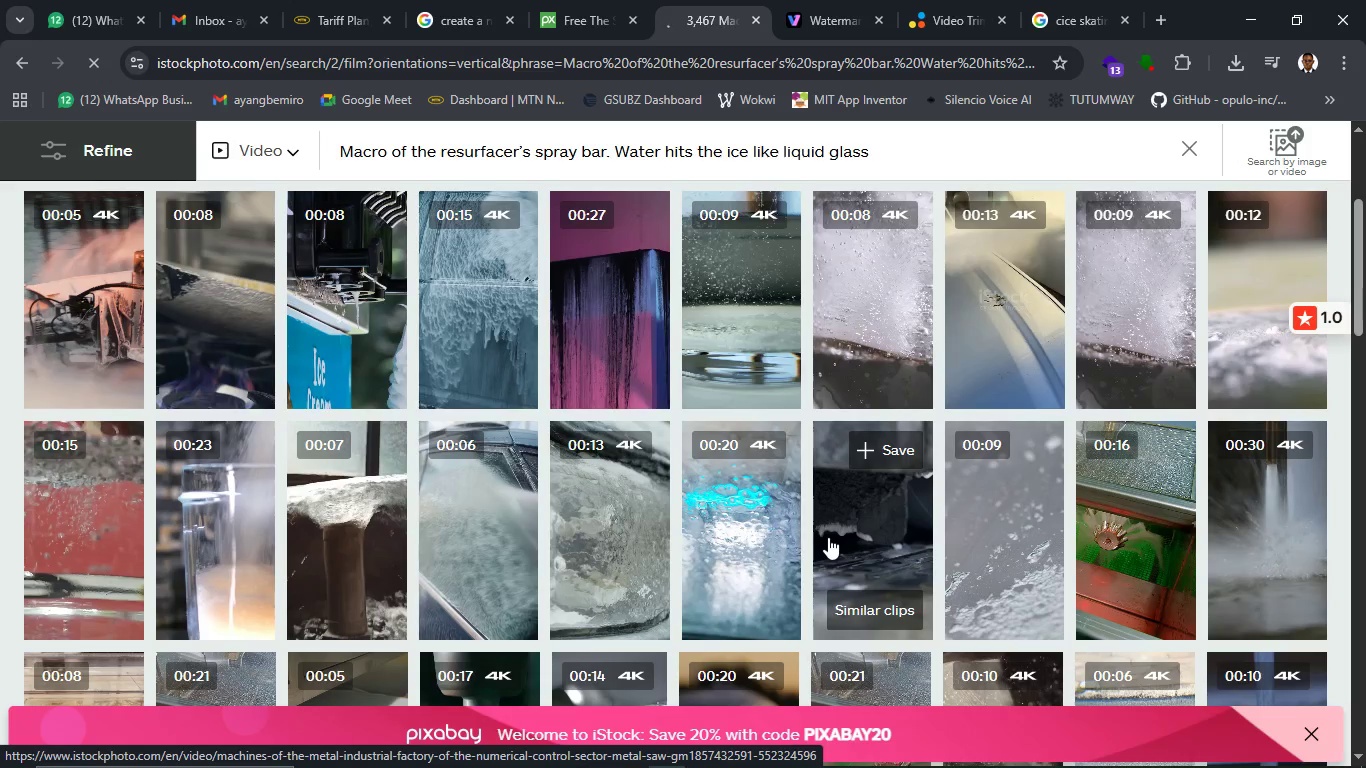 
scroll: coordinate [751, 485], scroll_direction: down, amount: 2.0
 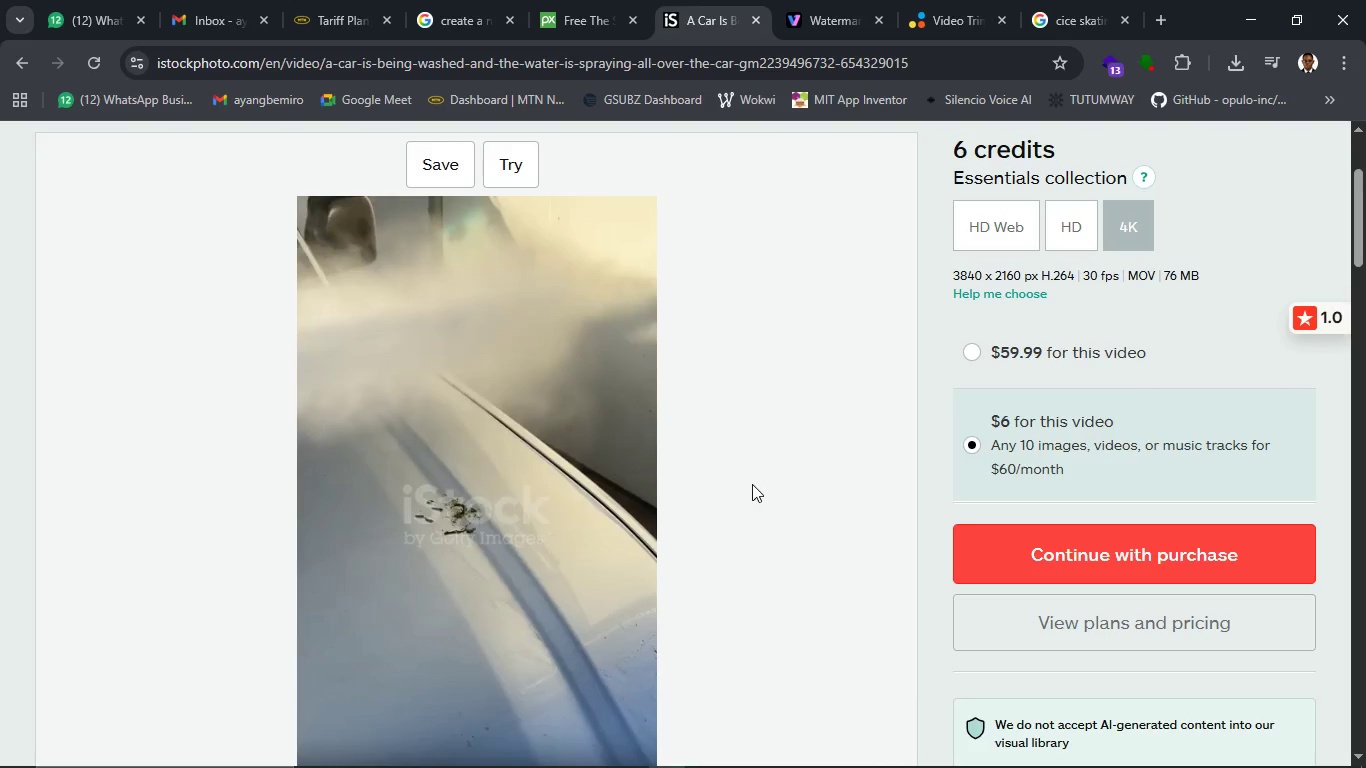 
wait(5.29)
 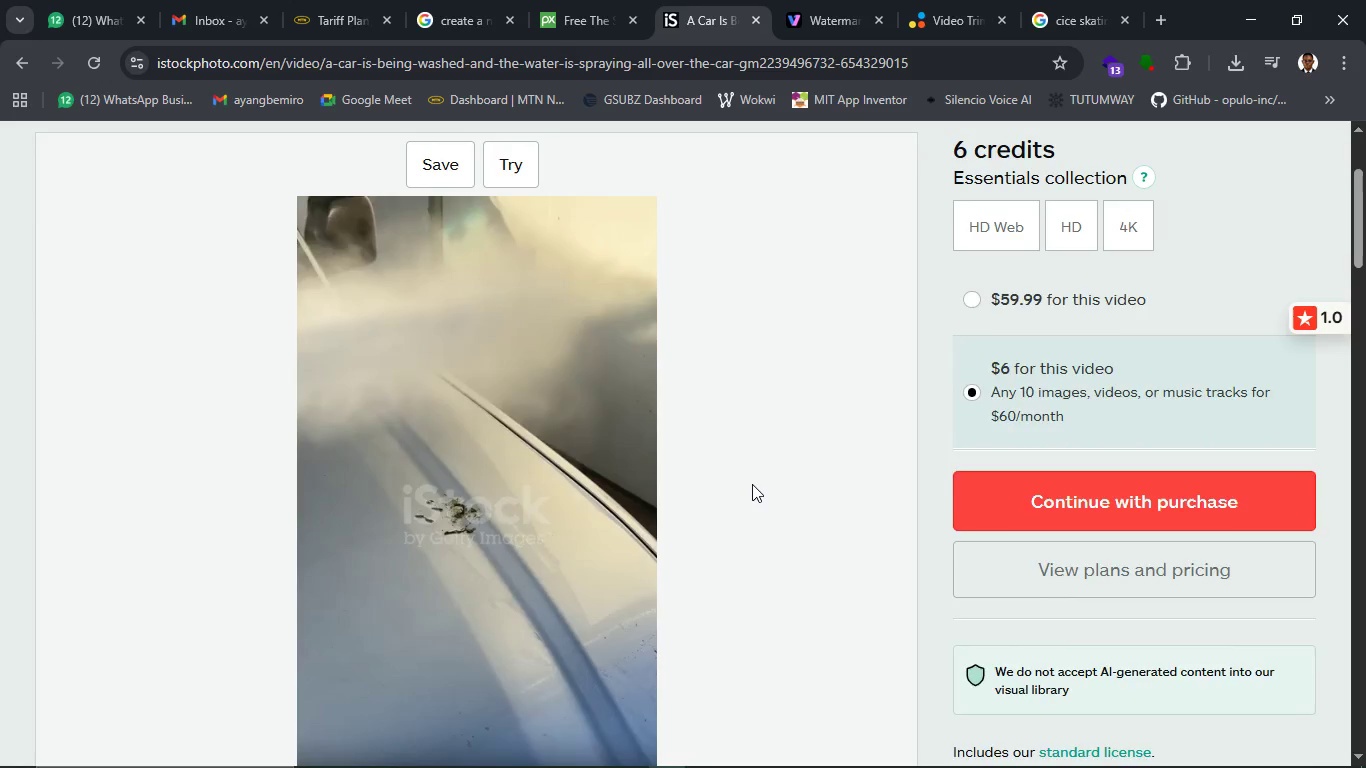 
scroll: coordinate [723, 442], scroll_direction: down, amount: 5.0
 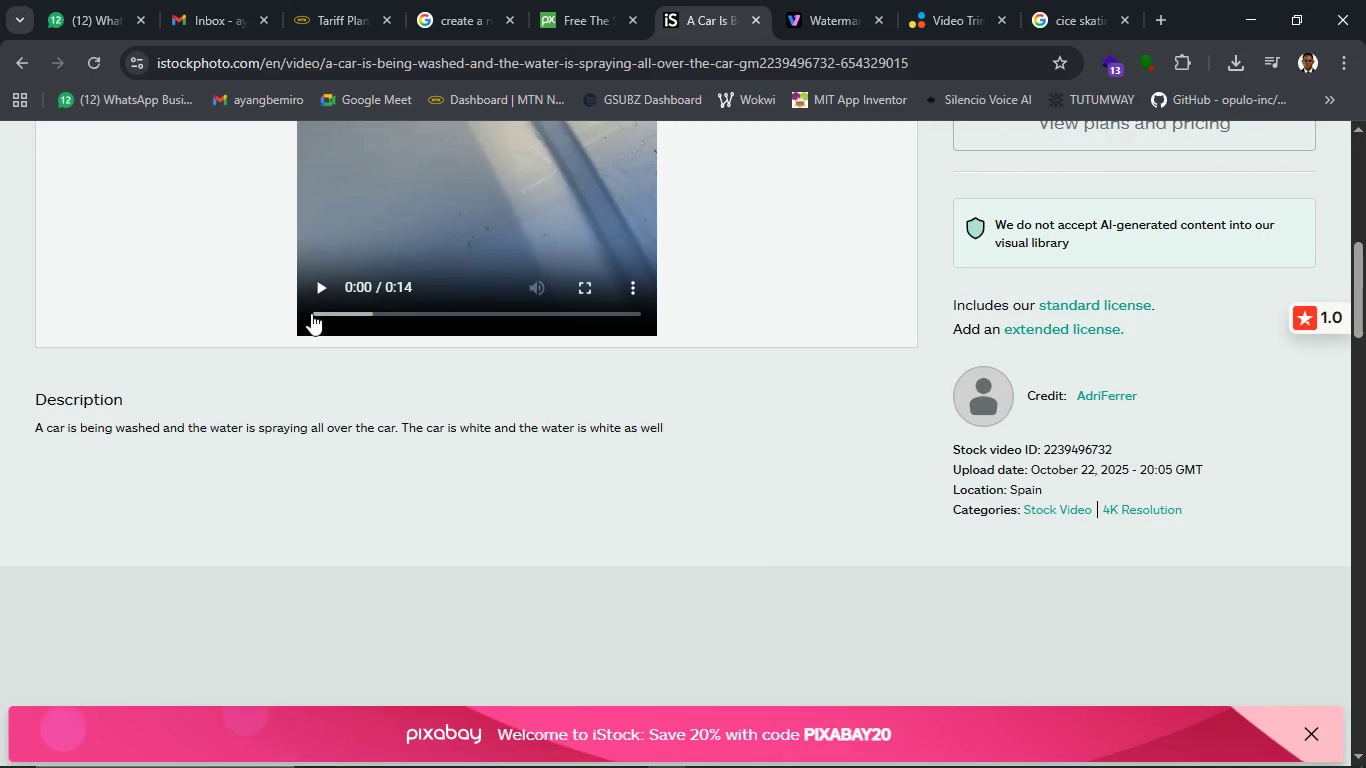 
left_click([319, 293])
 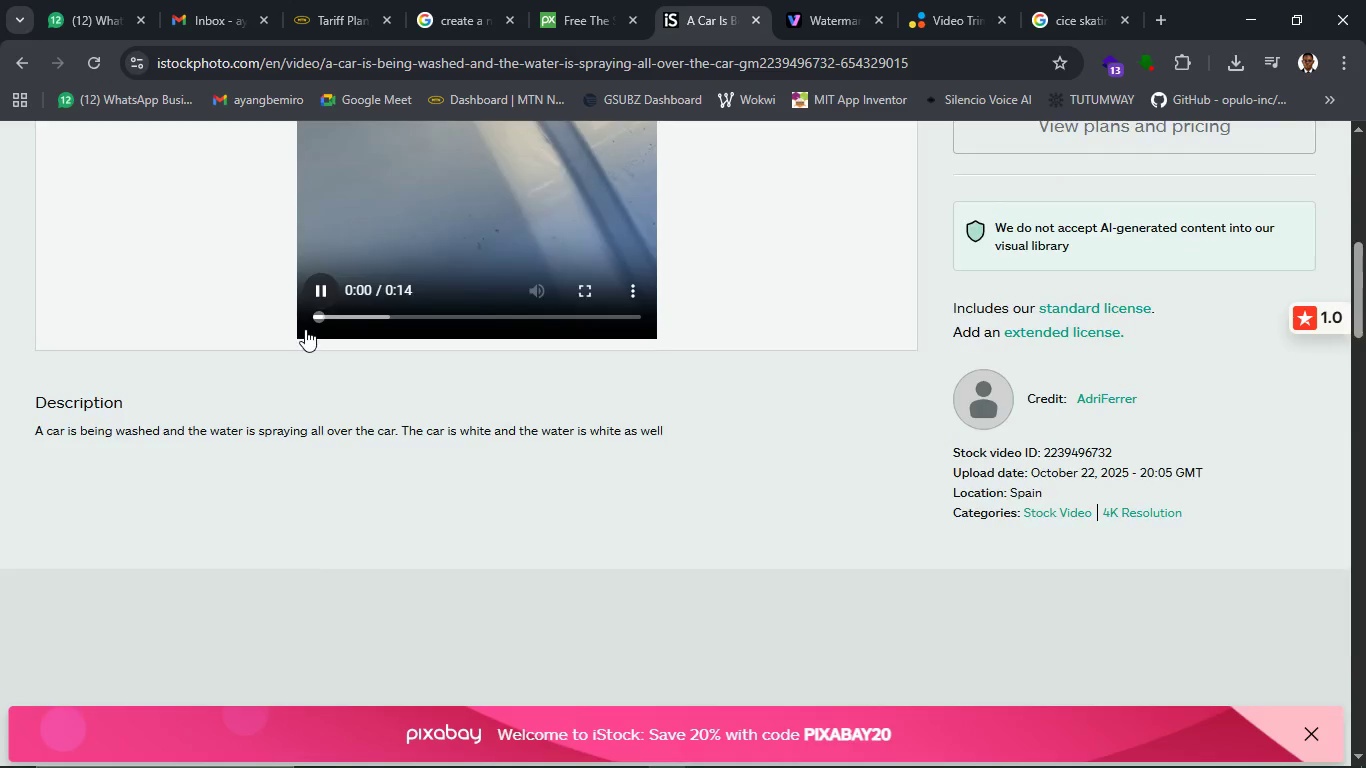 
scroll: coordinate [303, 330], scroll_direction: up, amount: 4.0
 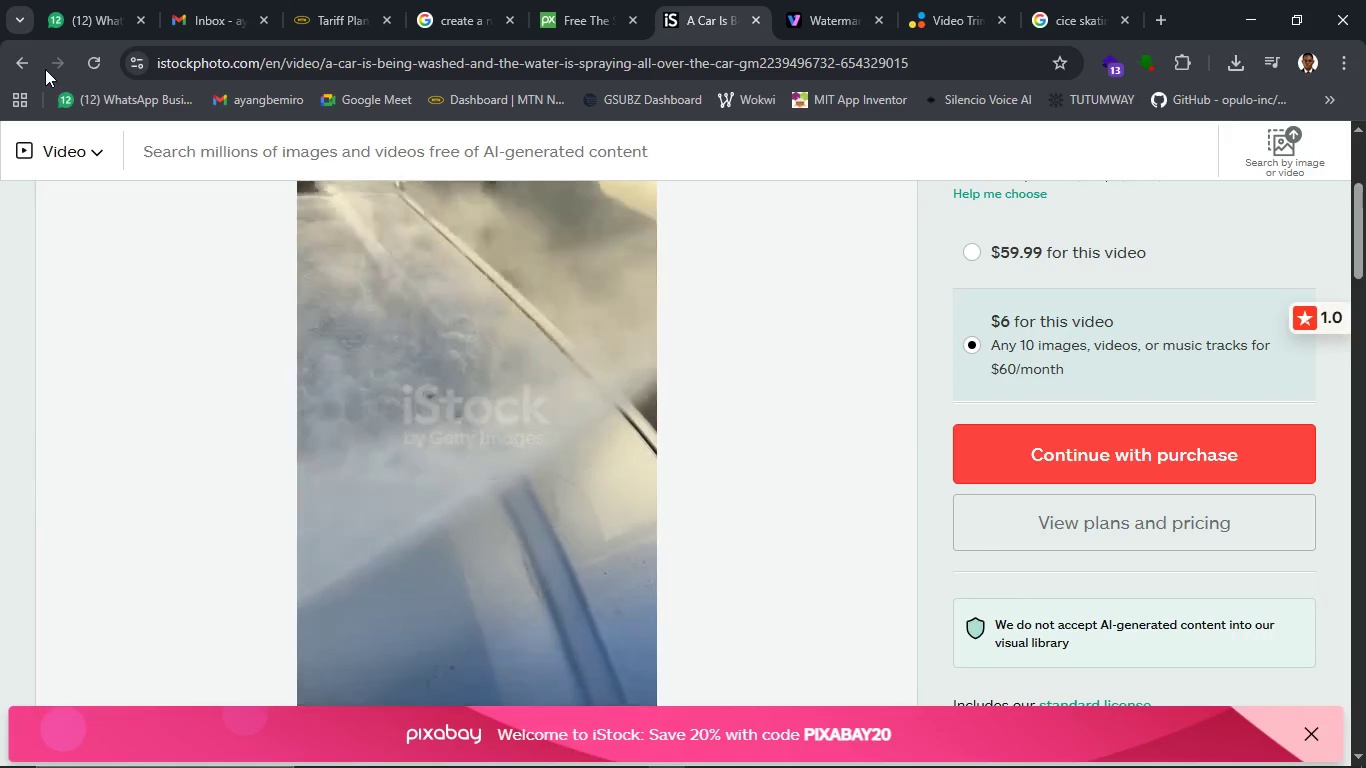 
left_click([30, 64])
 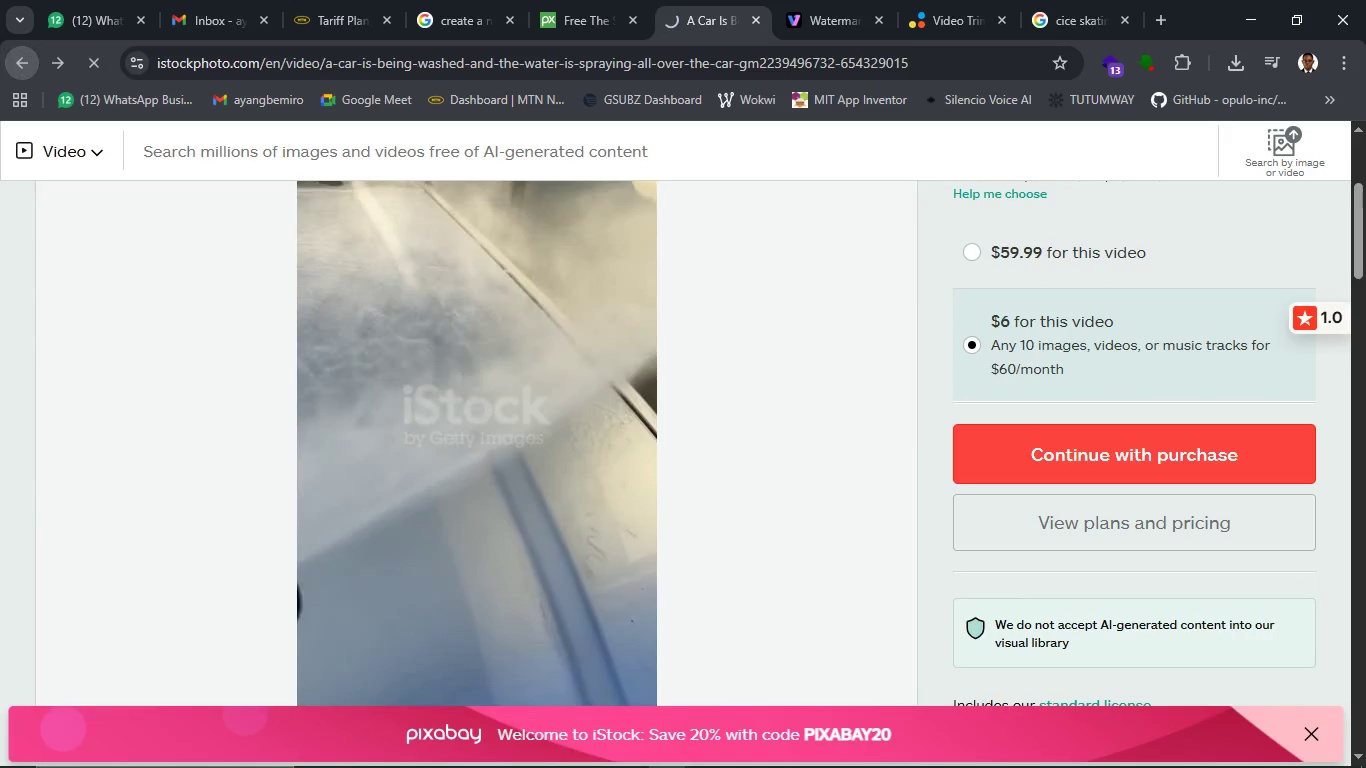 
wait(11.8)
 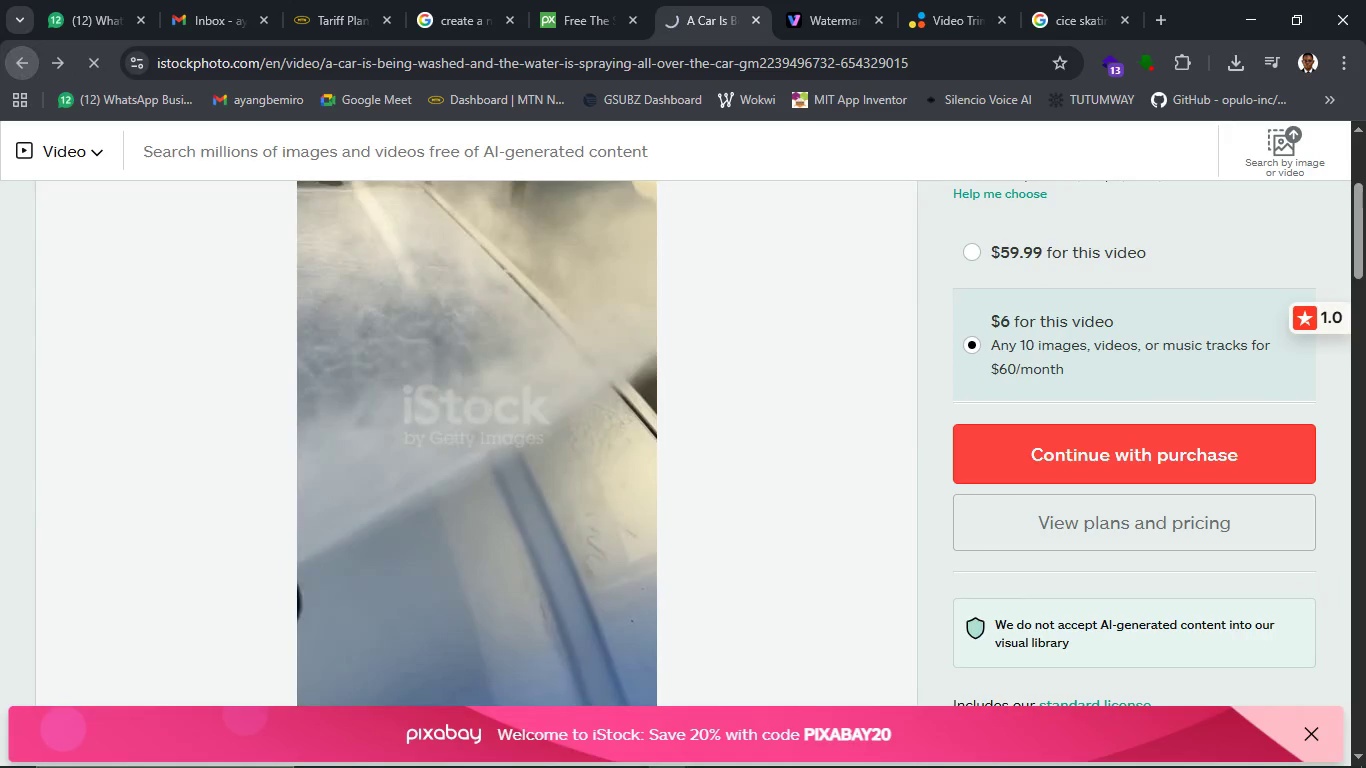 
left_click([530, 754])